 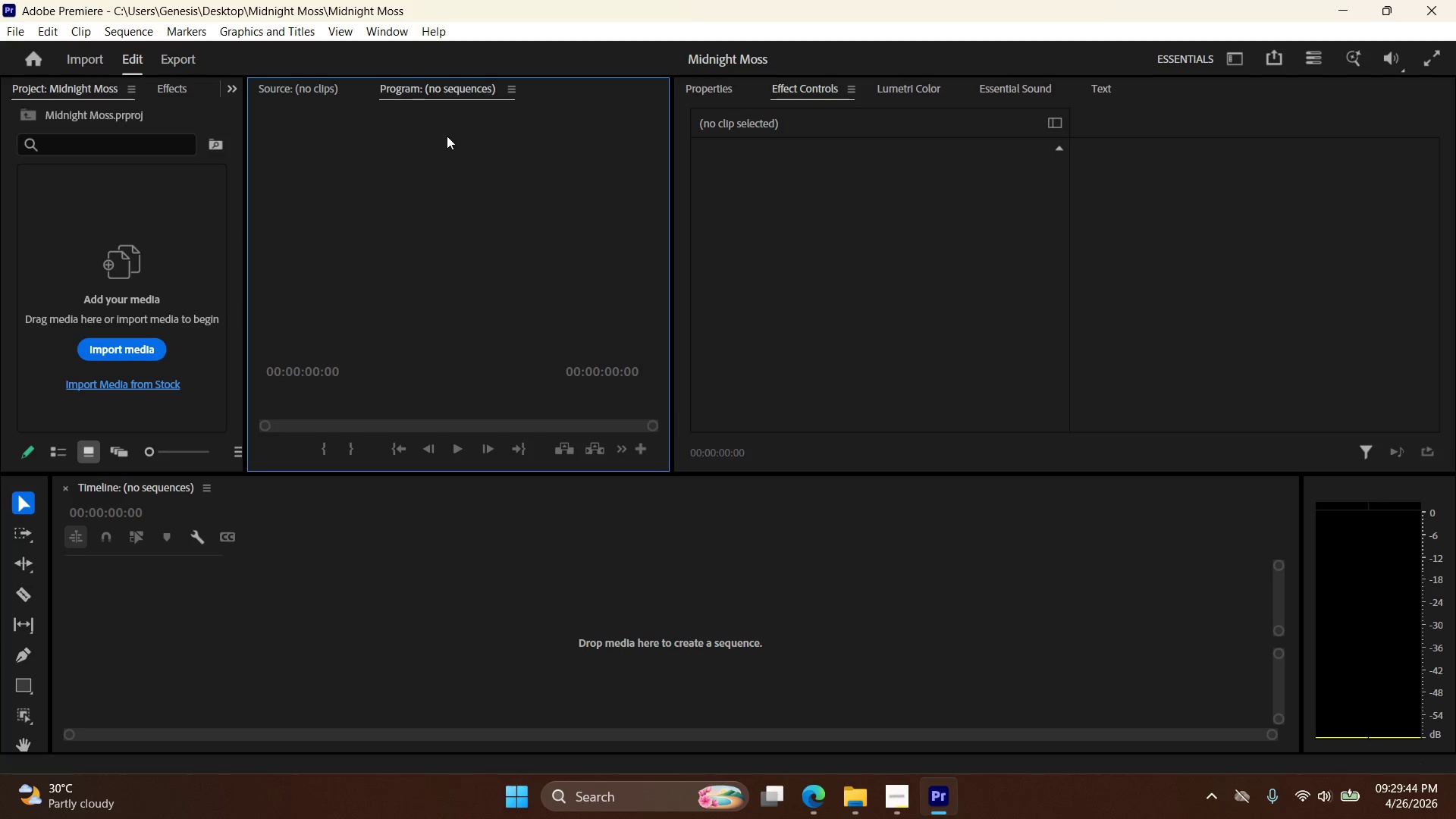 
left_click([858, 810])
 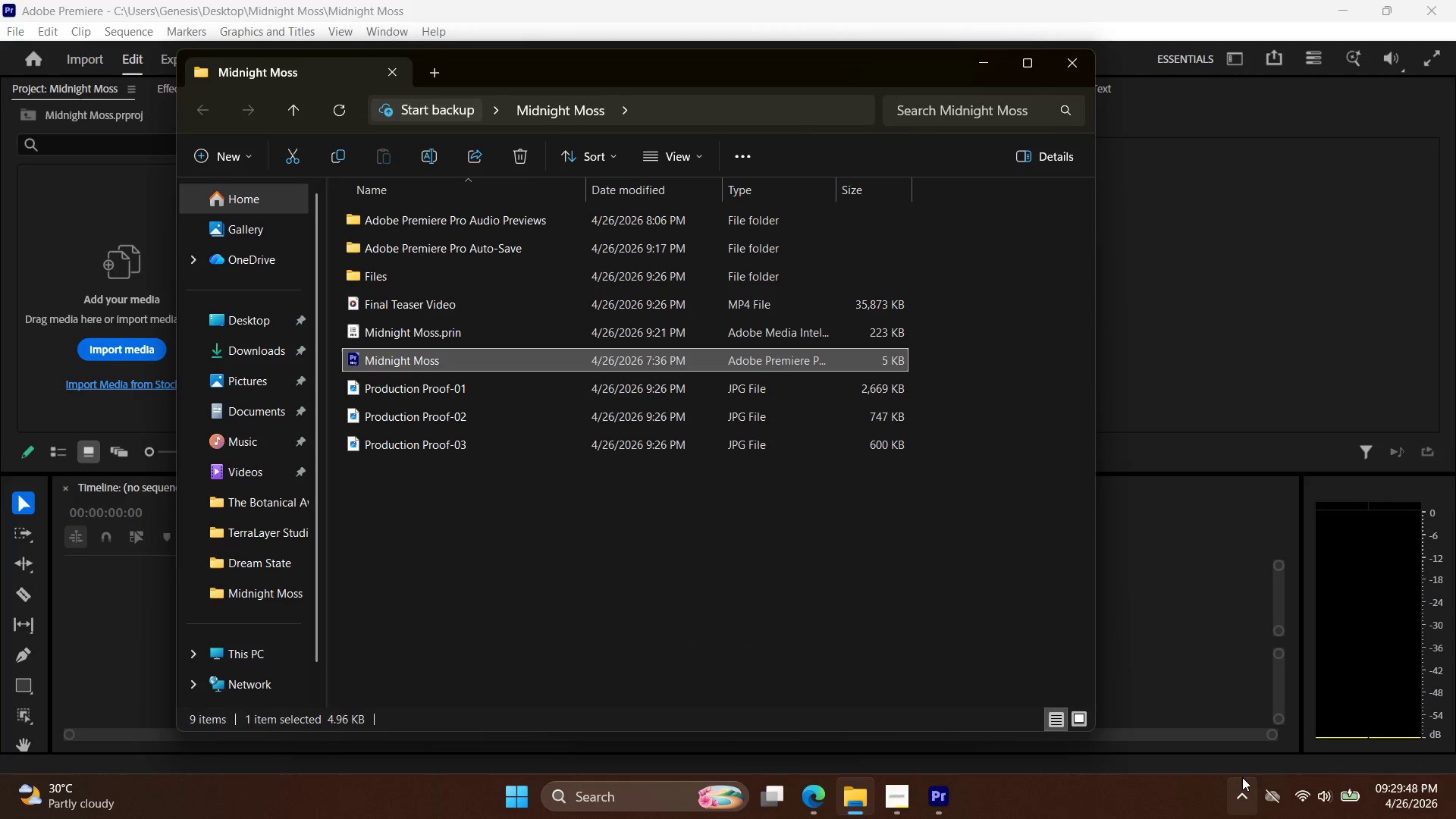 
left_click([1455, 817])
 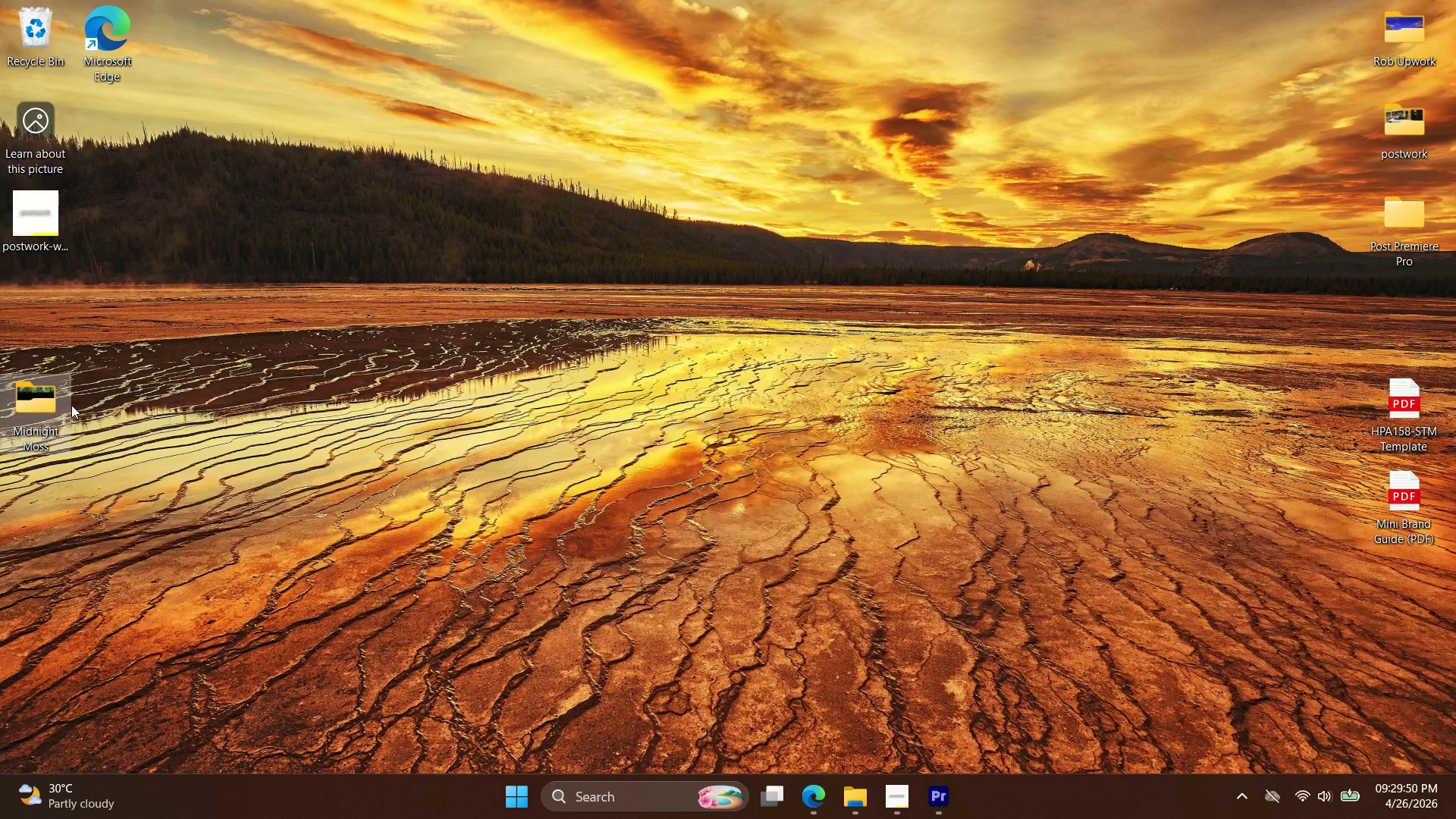 
double_click([31, 408])
 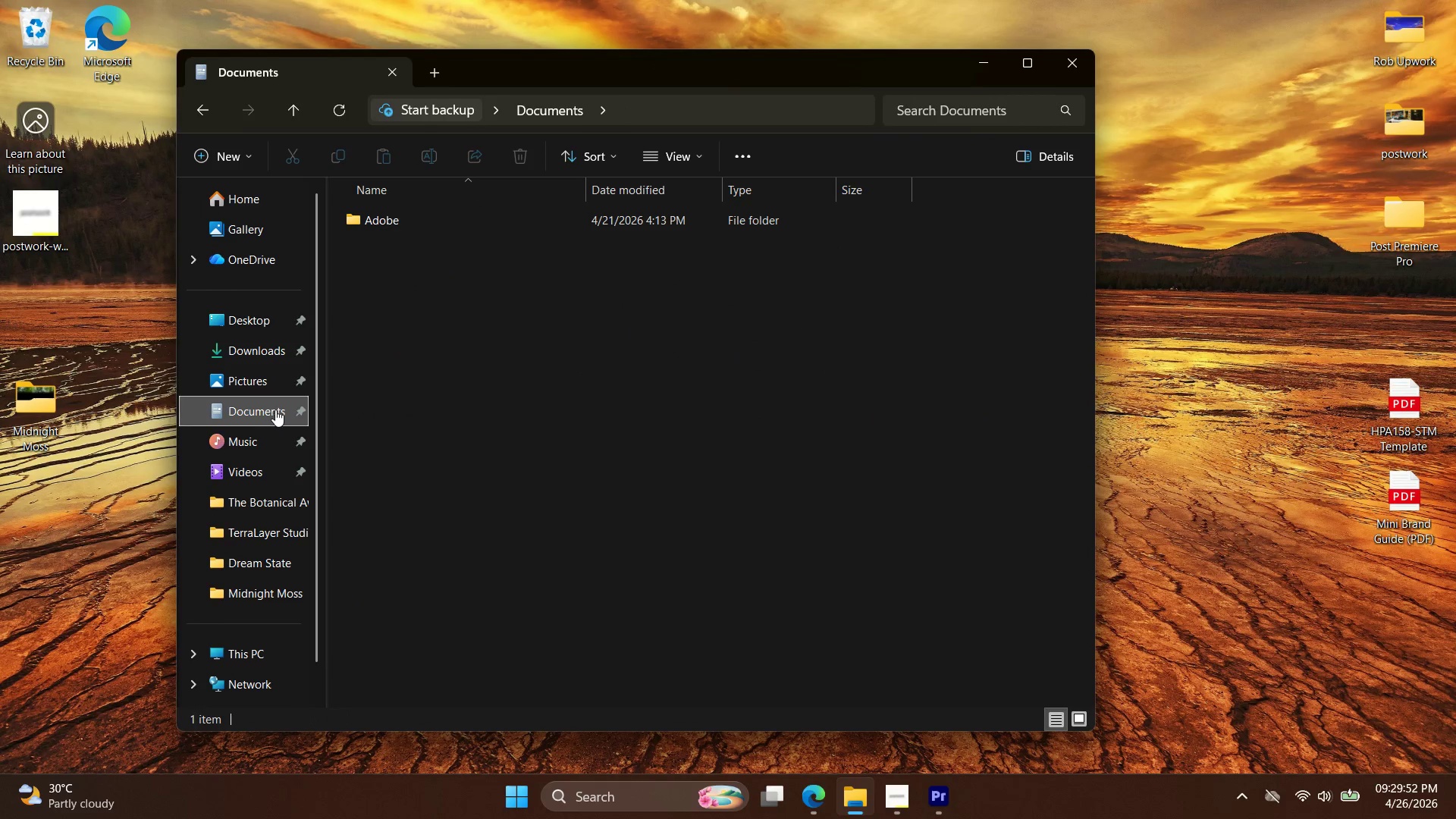 
left_click([377, 216])
 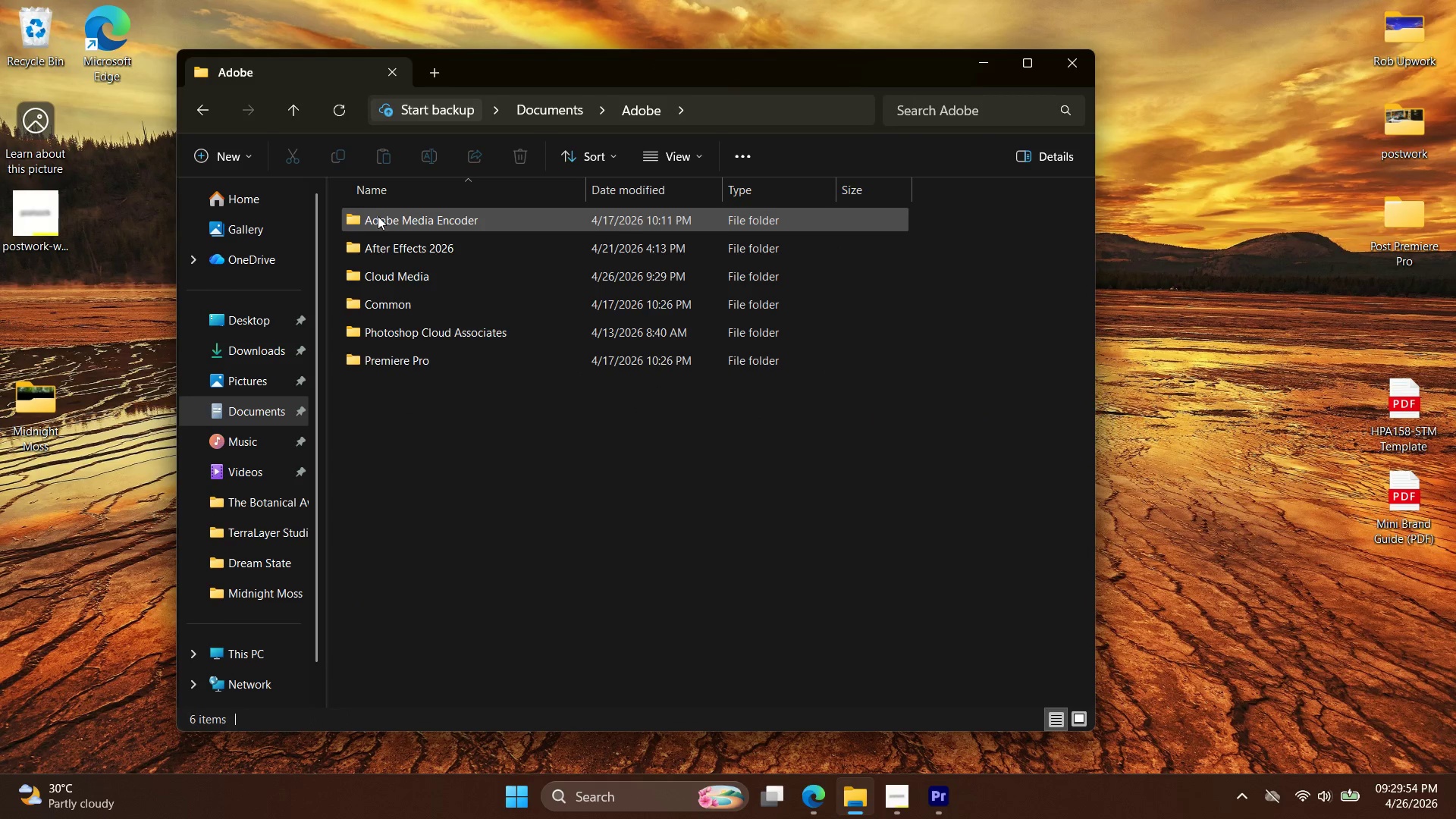 
left_click([425, 362])
 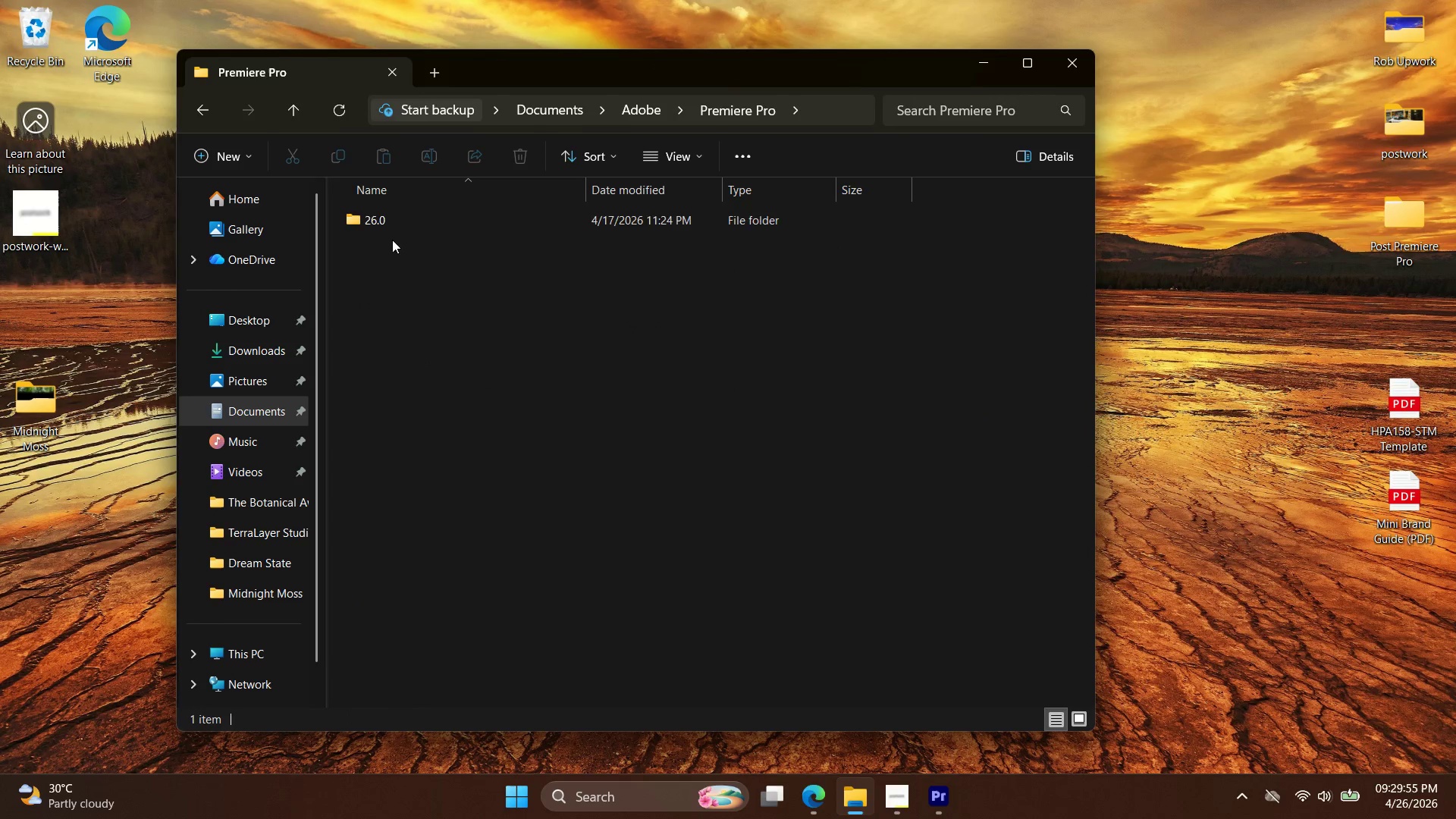 
double_click([395, 212])
 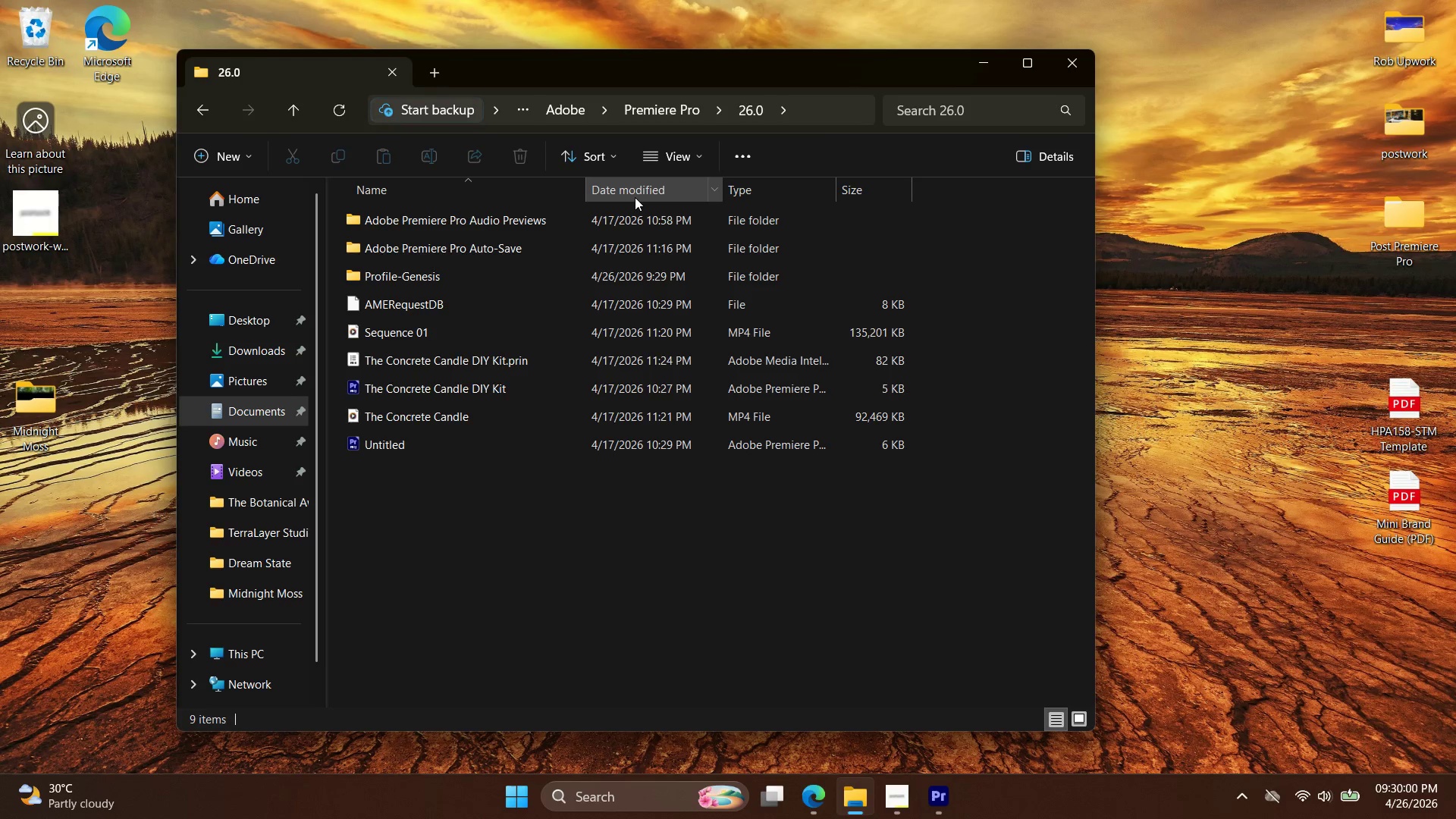 
wait(6.02)
 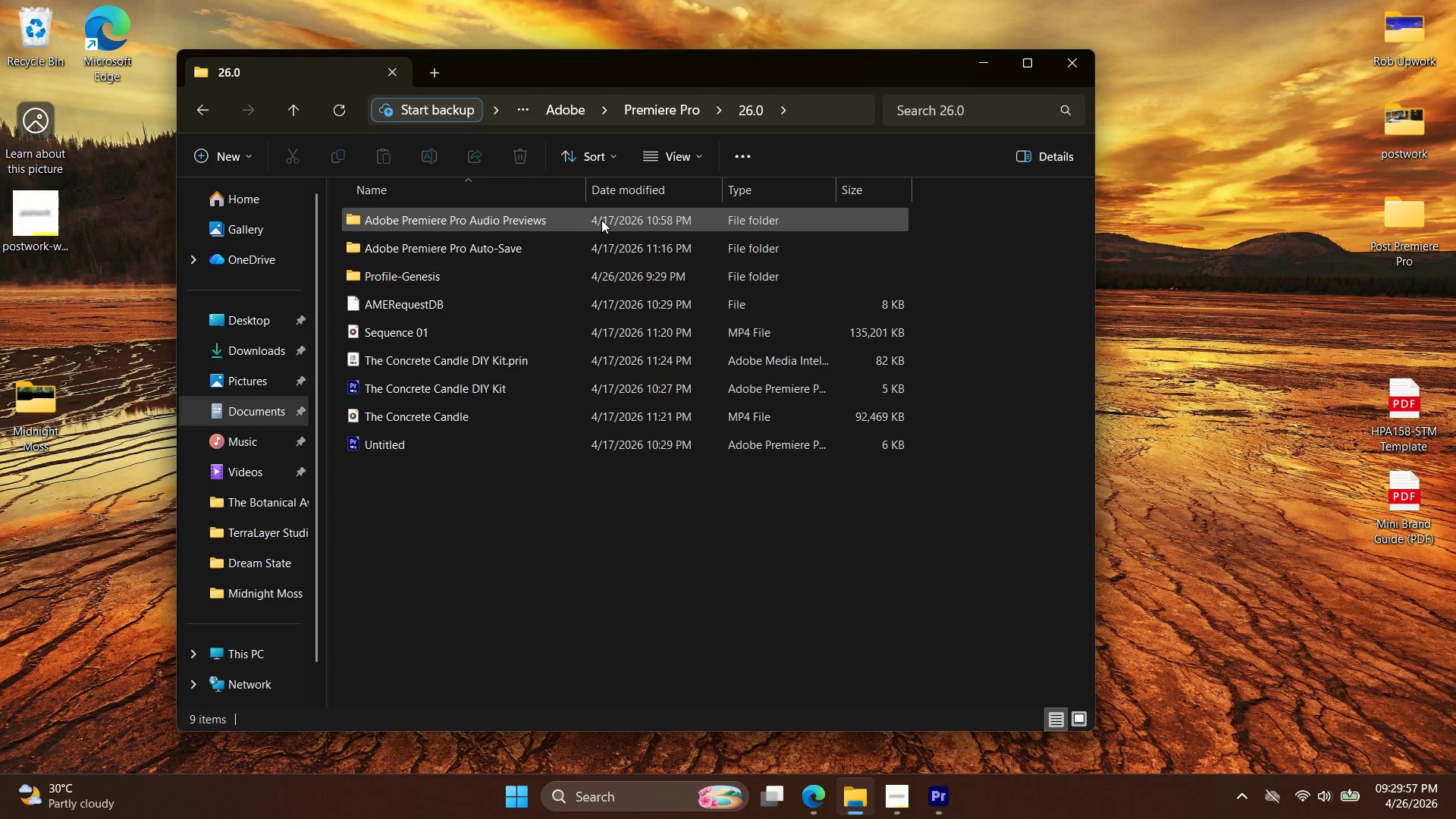 
double_click([1402, 206])
 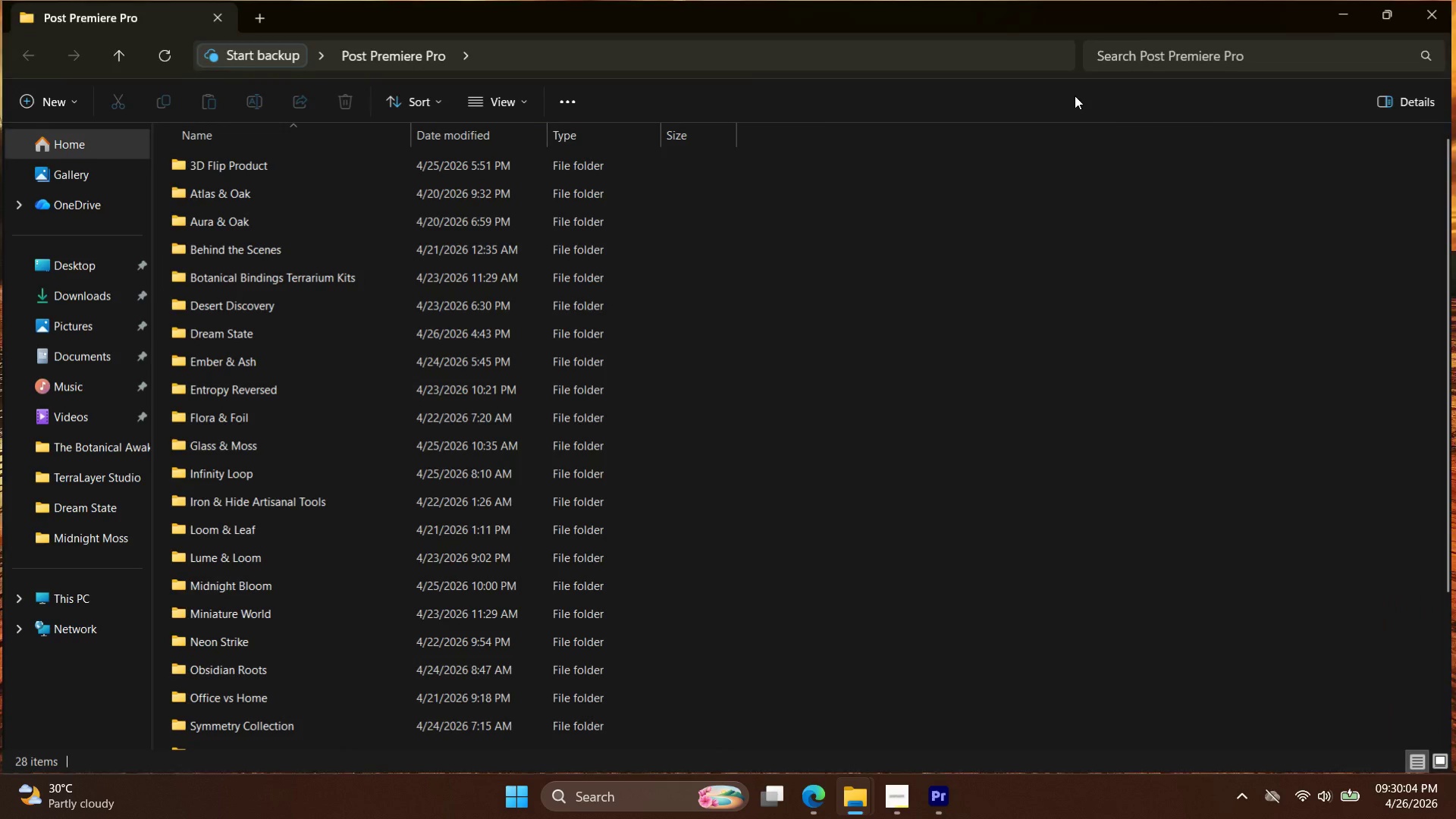 
left_click([1426, 3])
 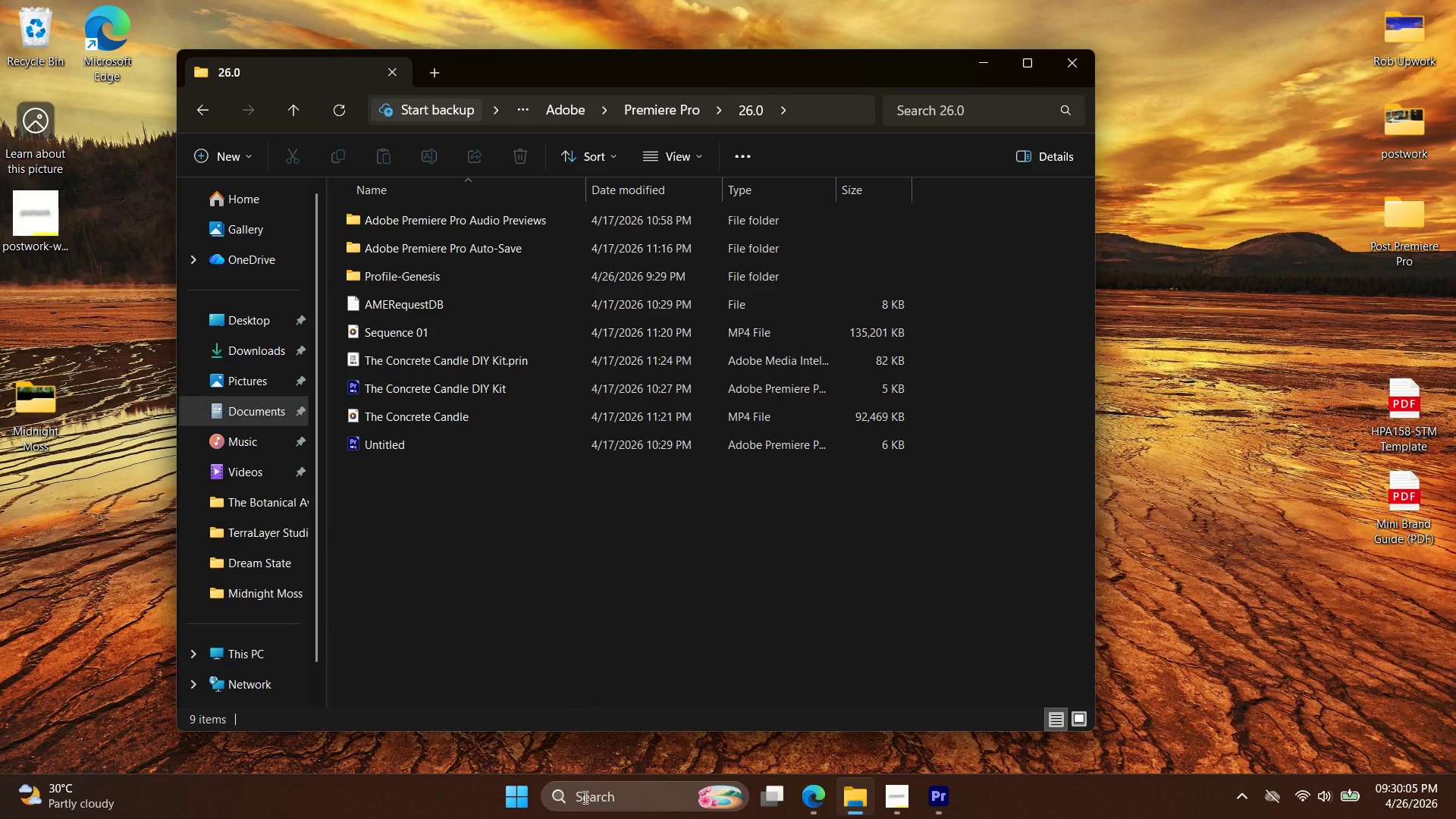 
key(Control+ControlLeft)
 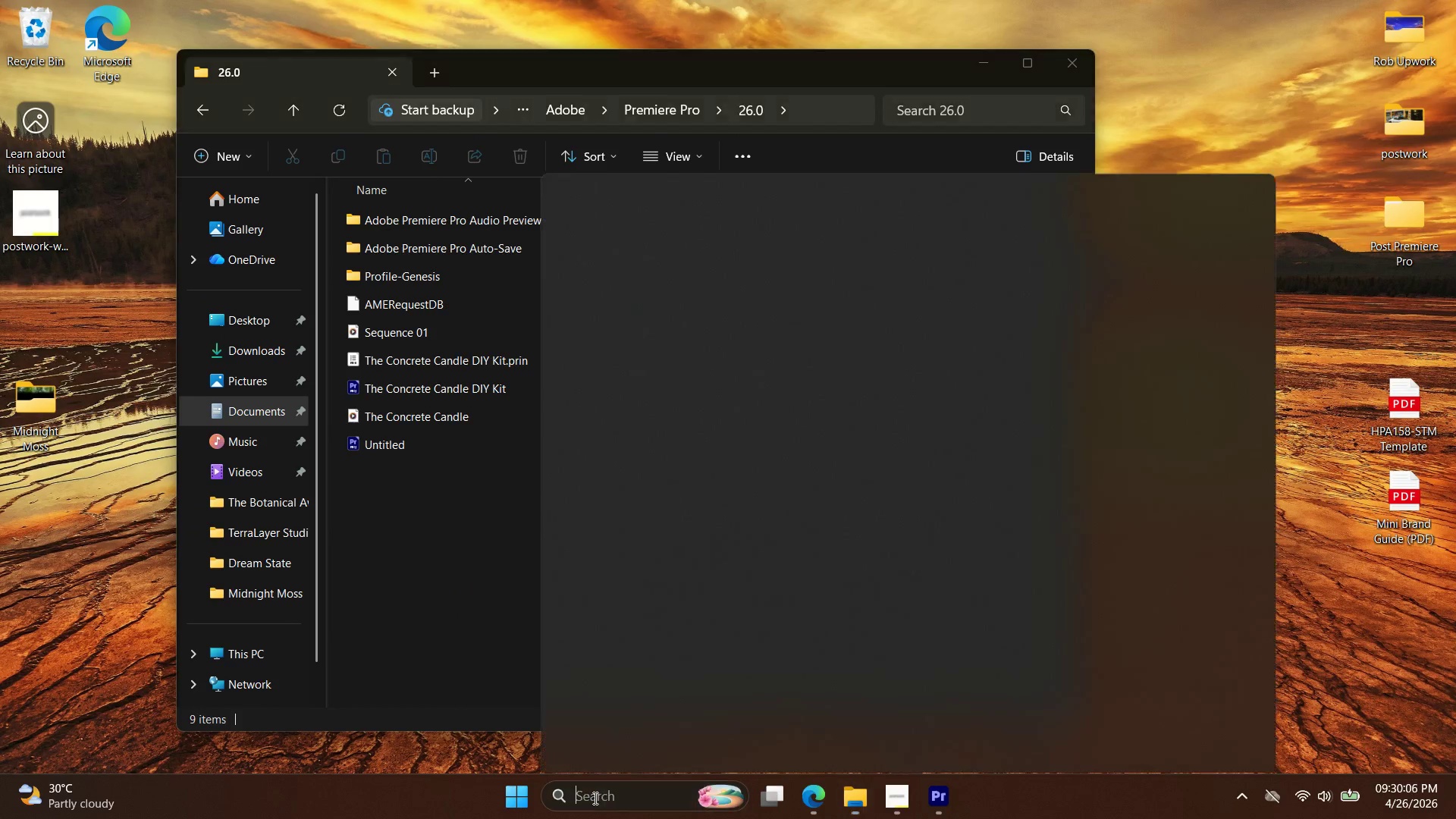 
key(Control+V)
 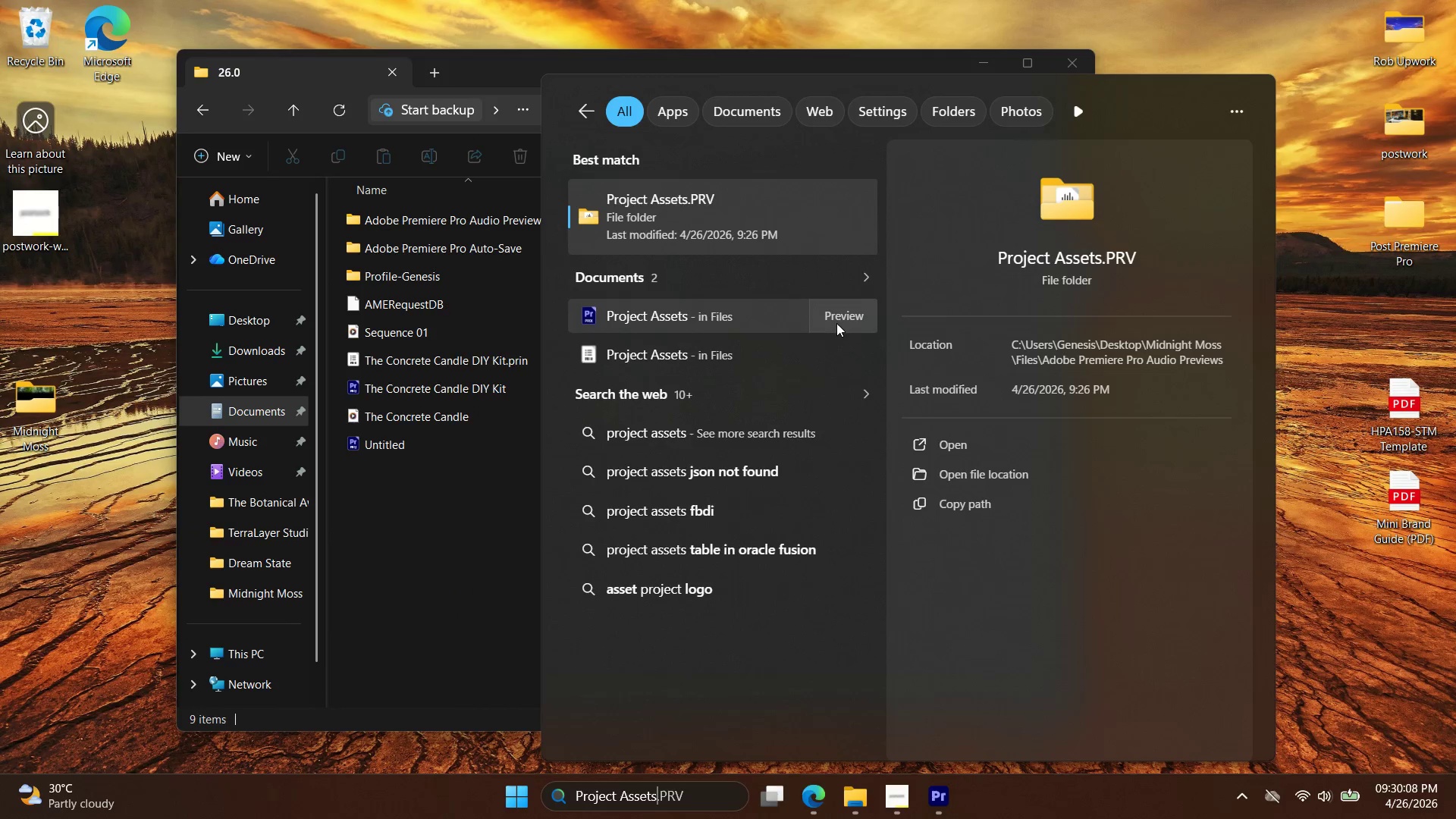 
left_click([838, 319])
 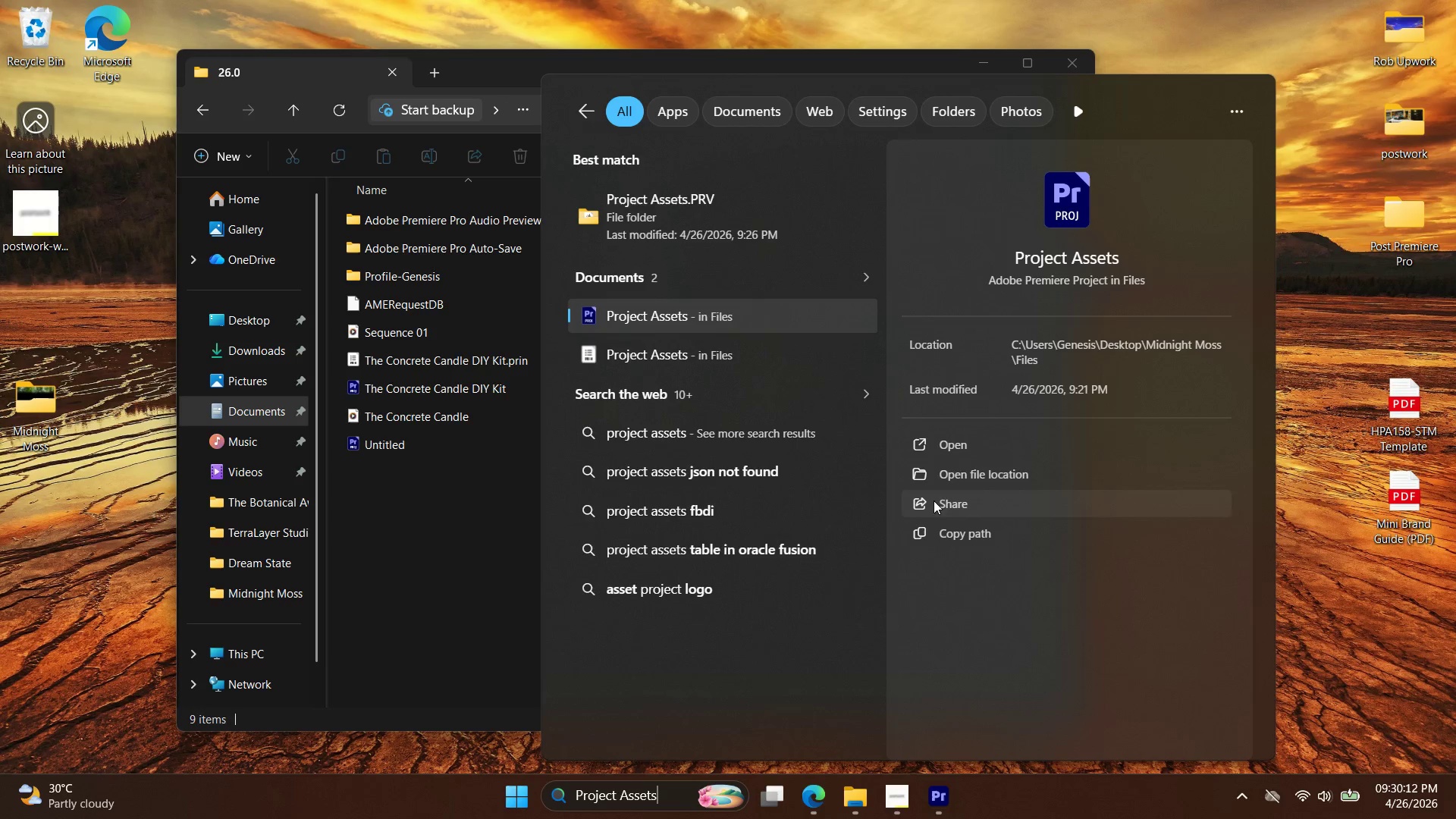 
left_click([941, 474])
 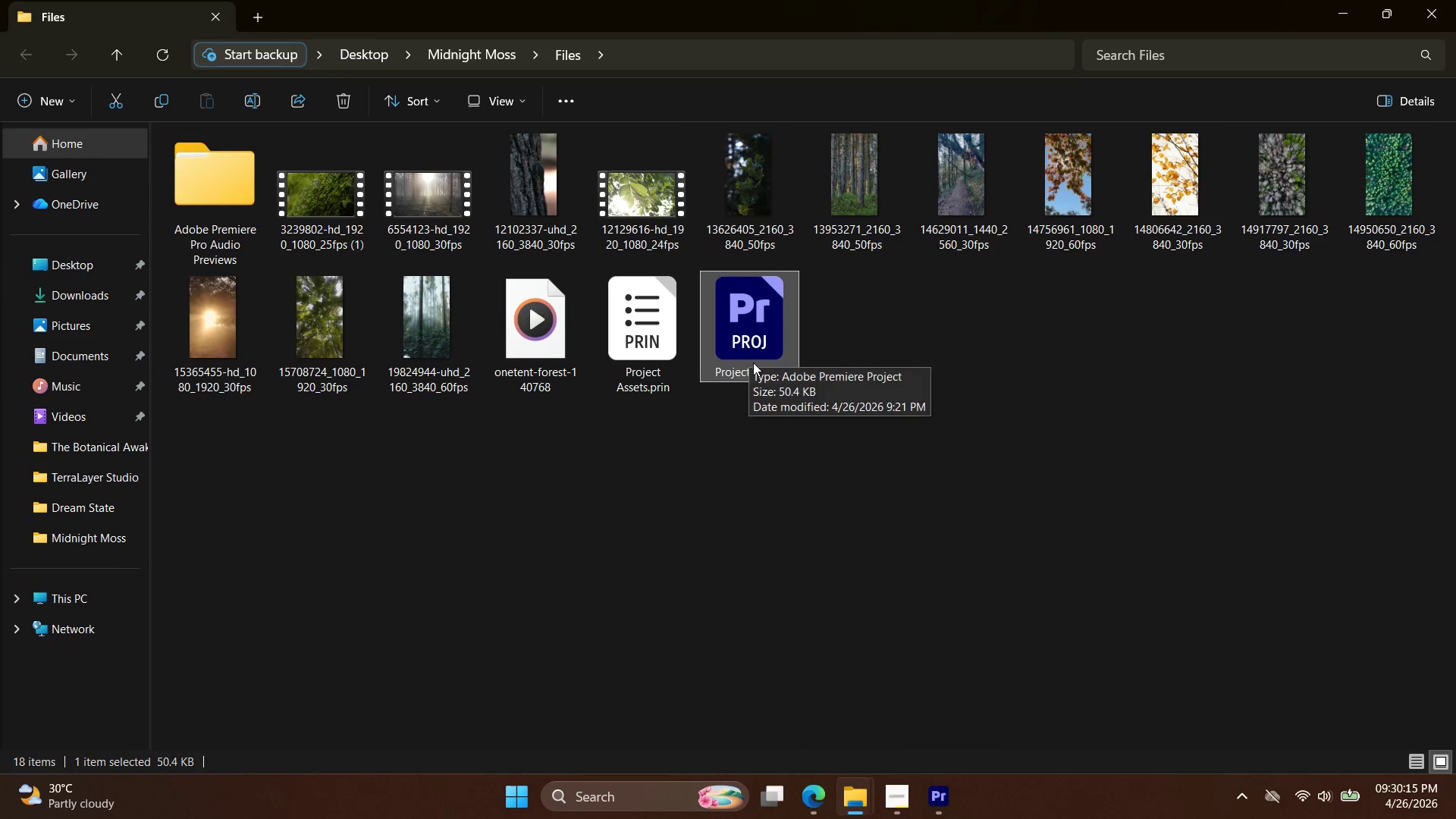 
key(Control+X)
 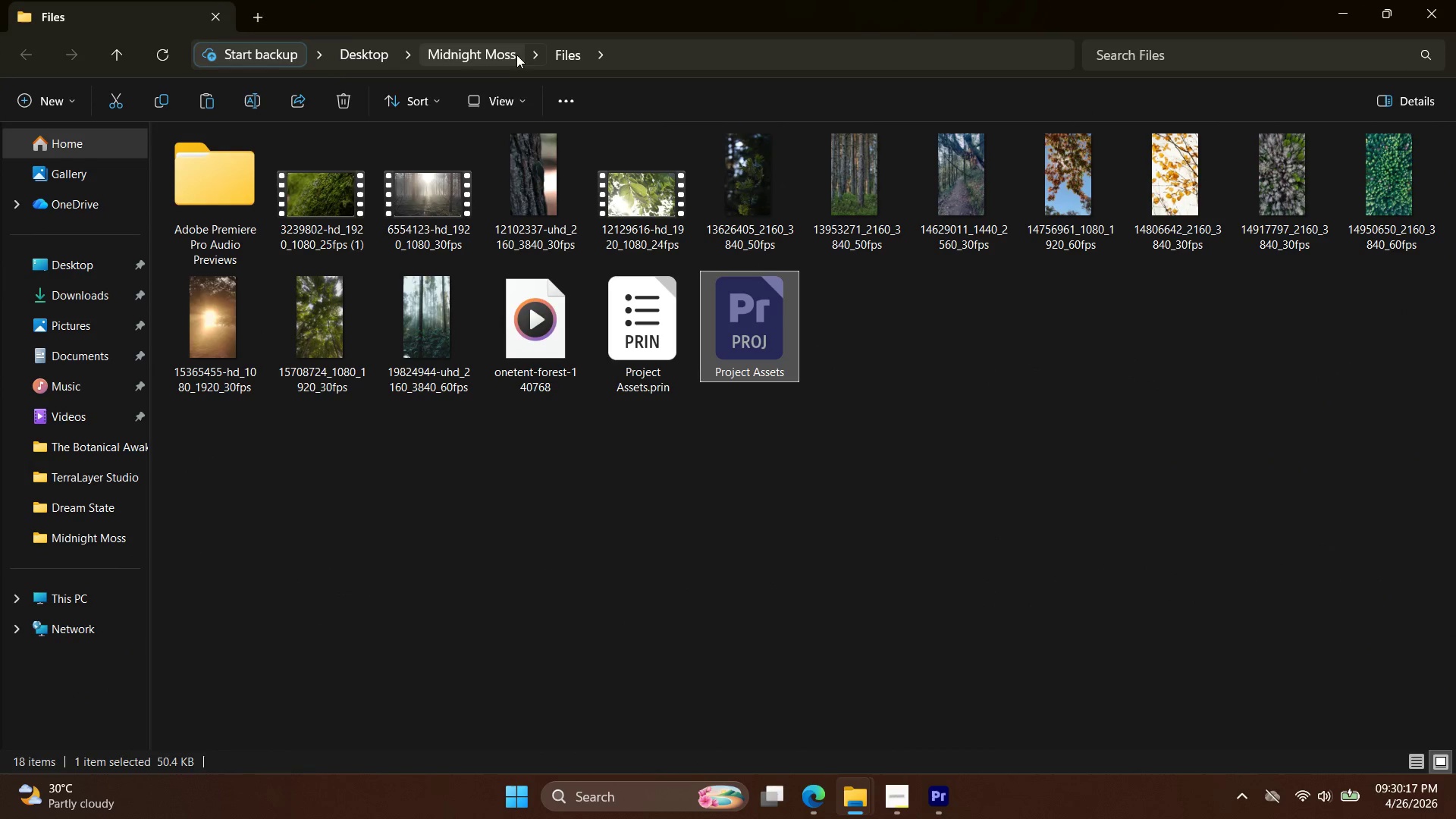 
left_click([507, 55])
 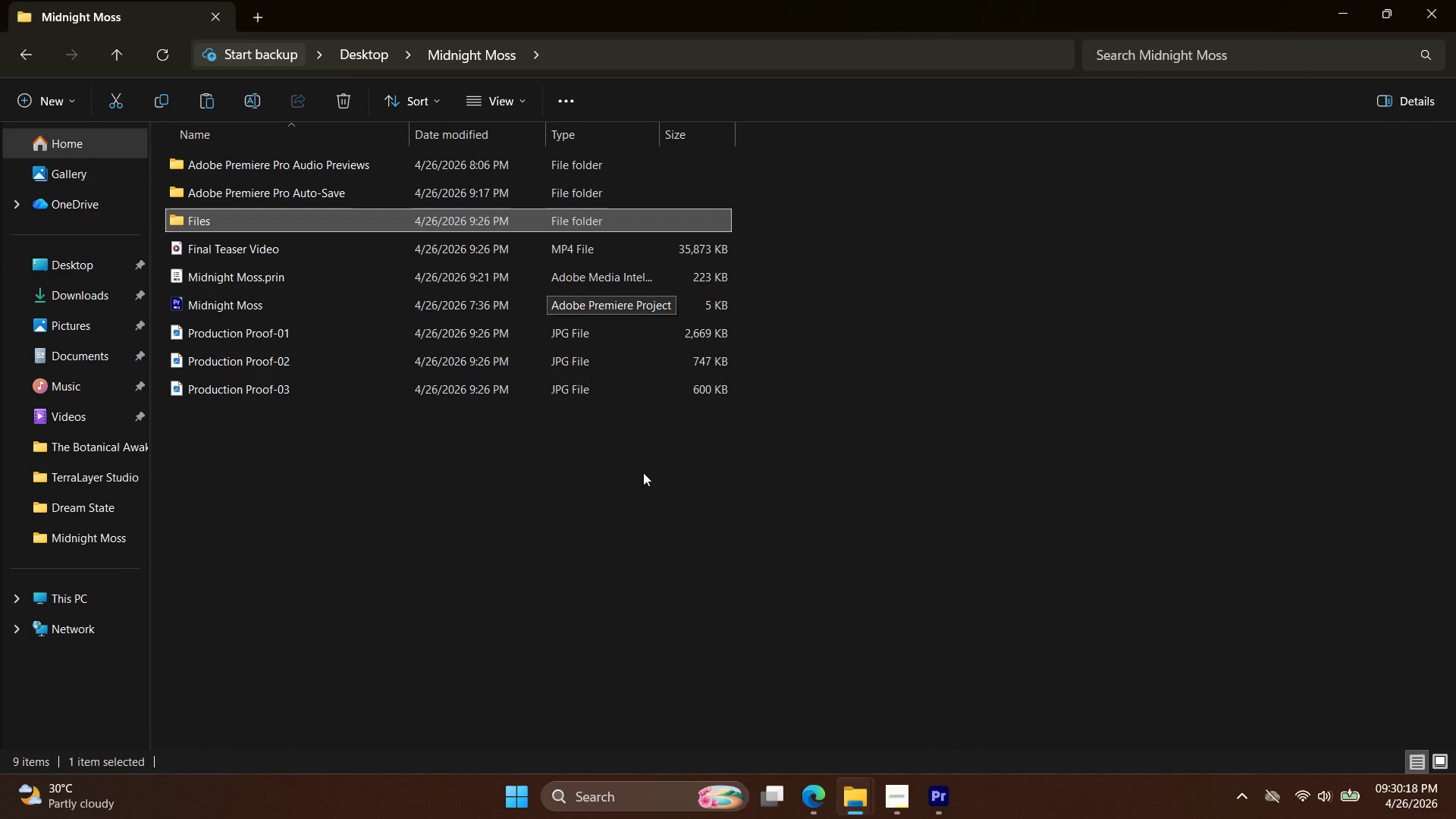 
left_click([664, 530])
 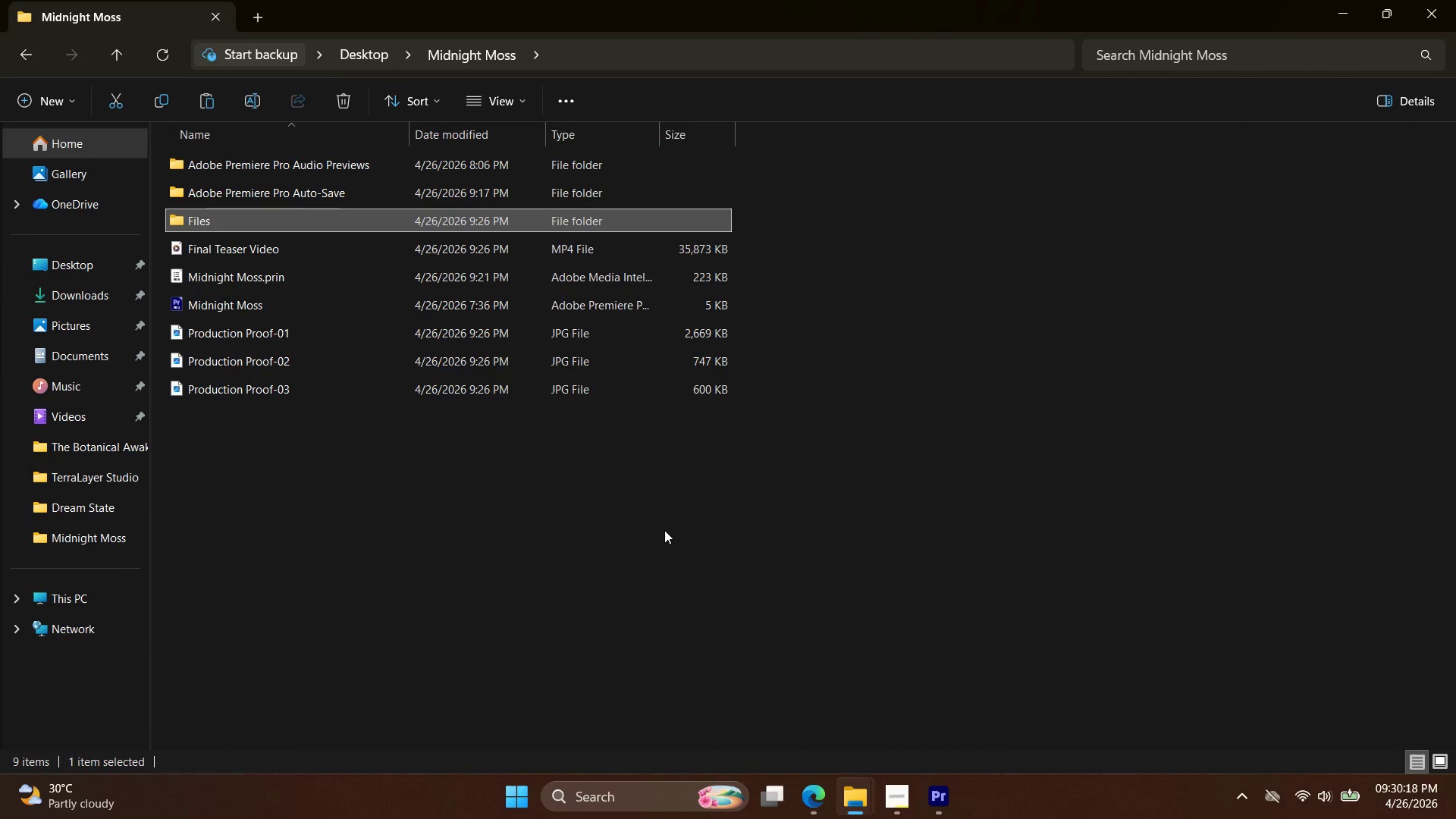 
key(Control+V)
 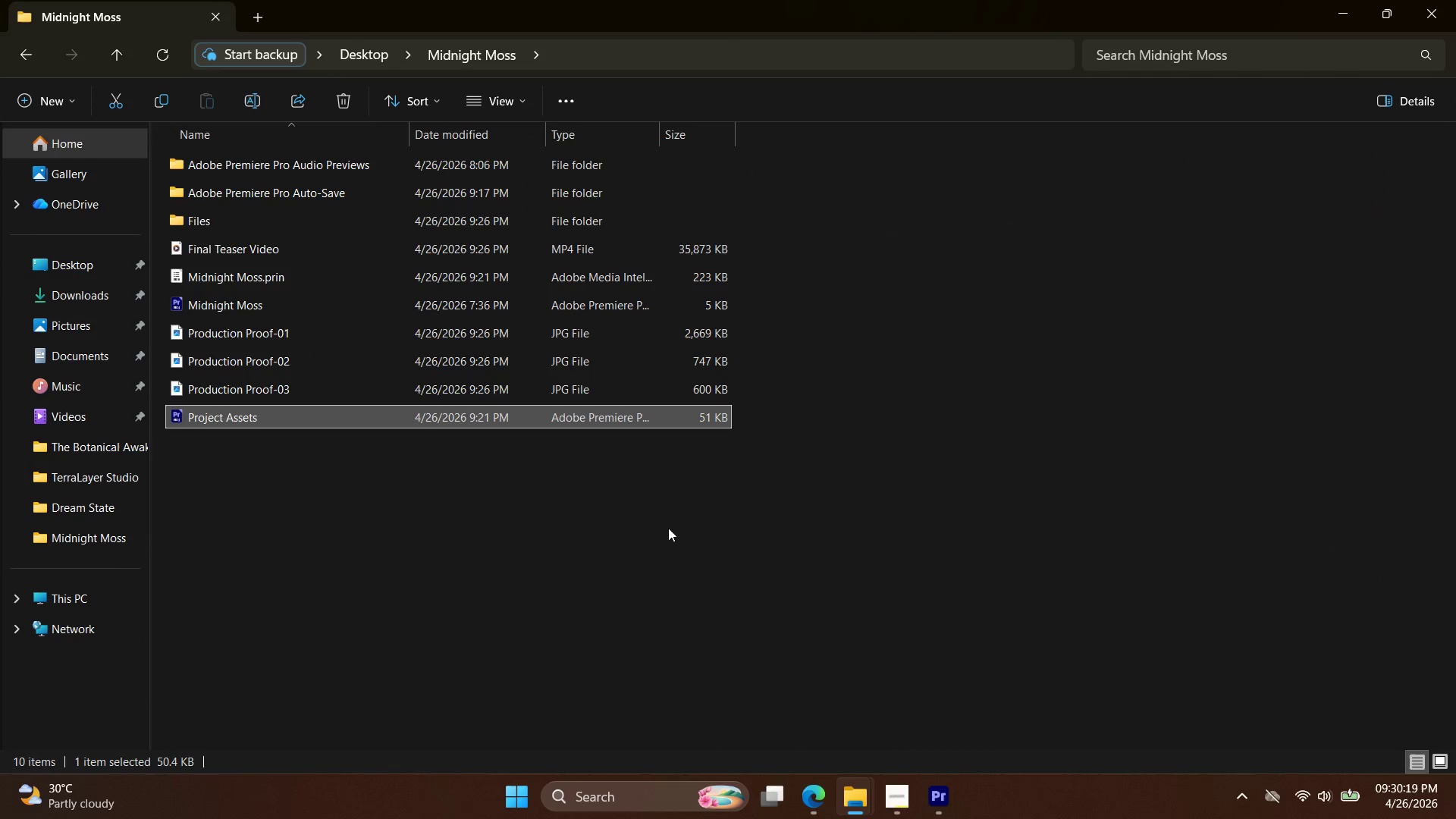 
left_click([648, 531])
 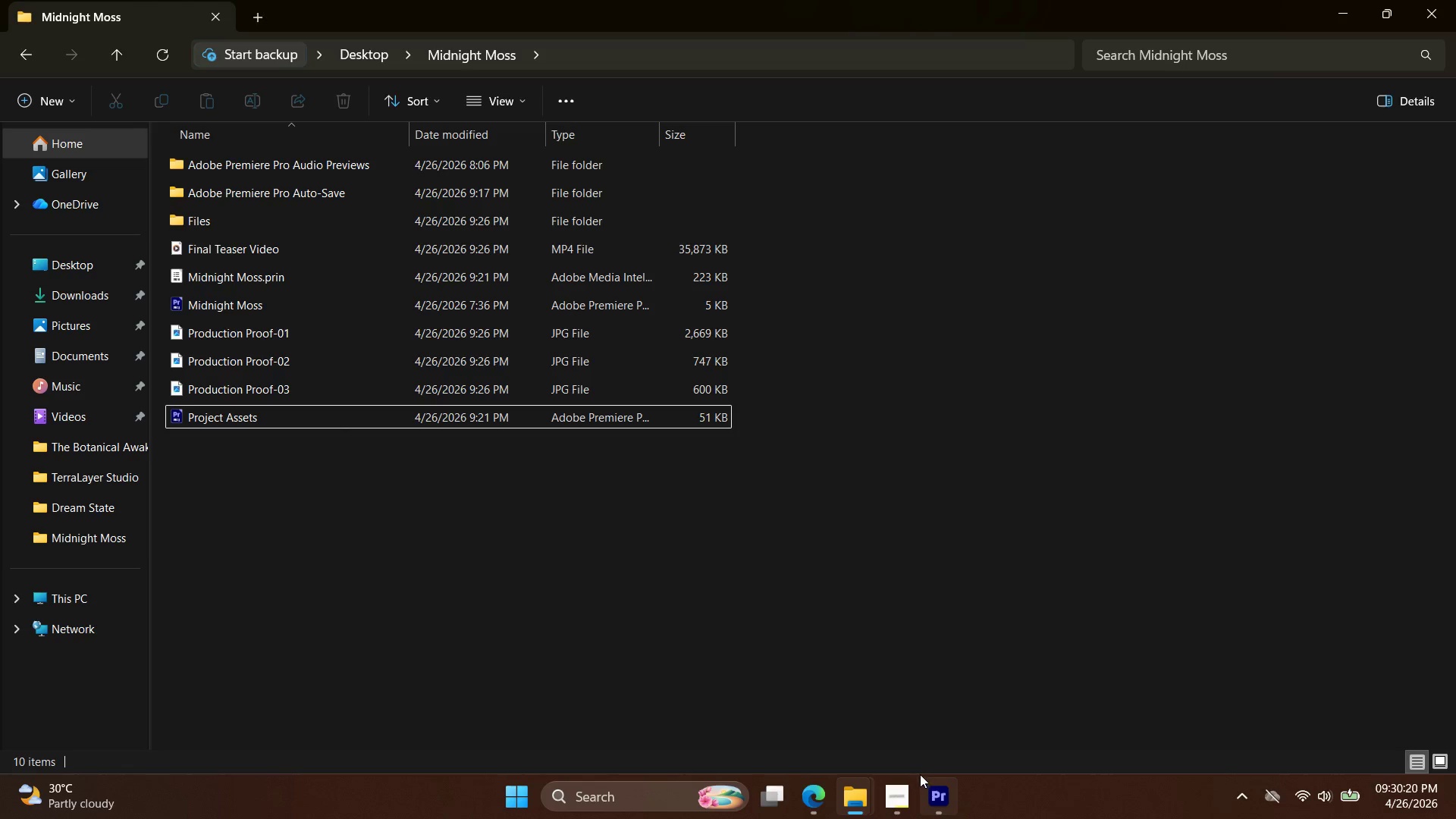 
left_click([940, 799])
 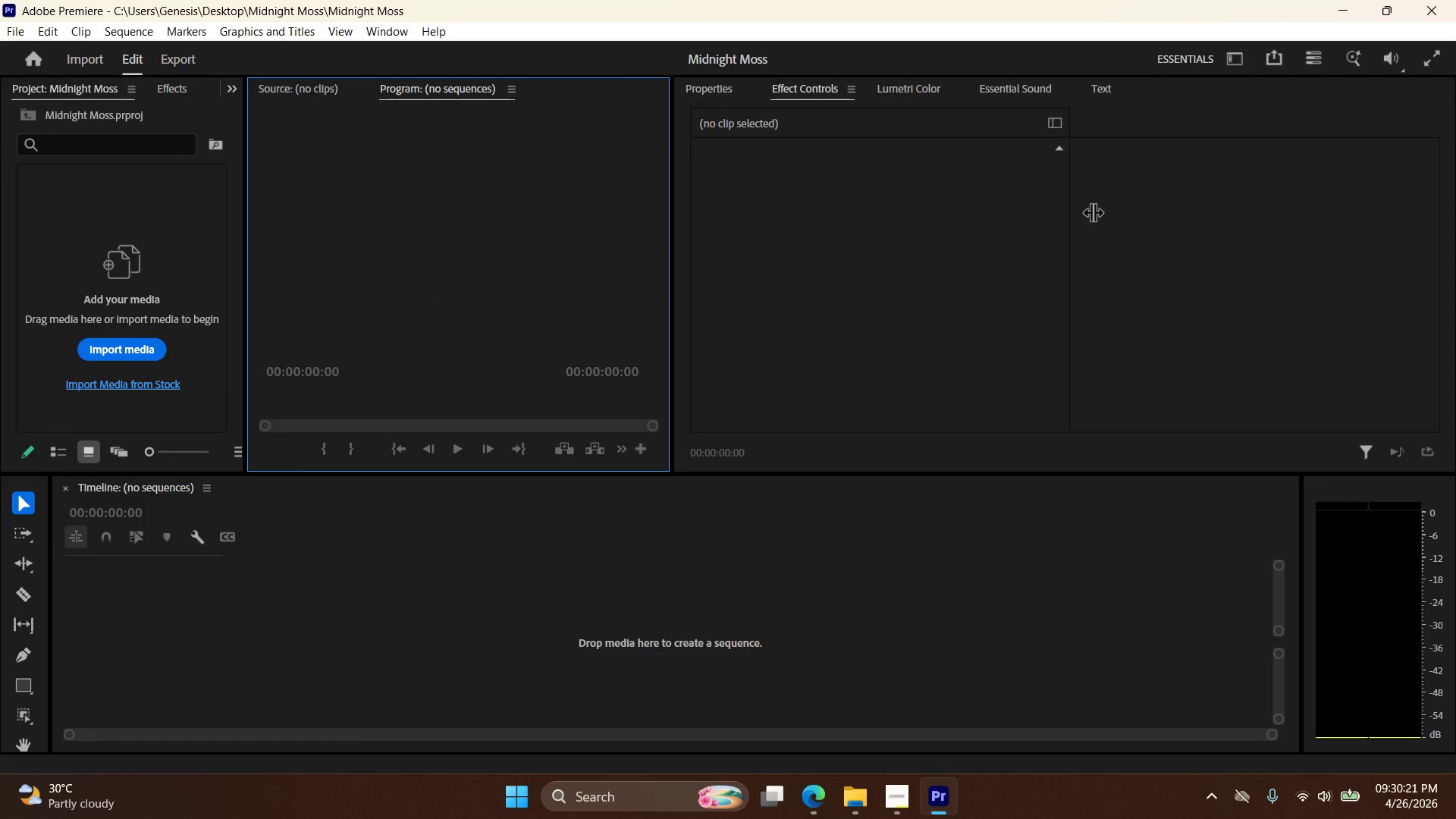 